 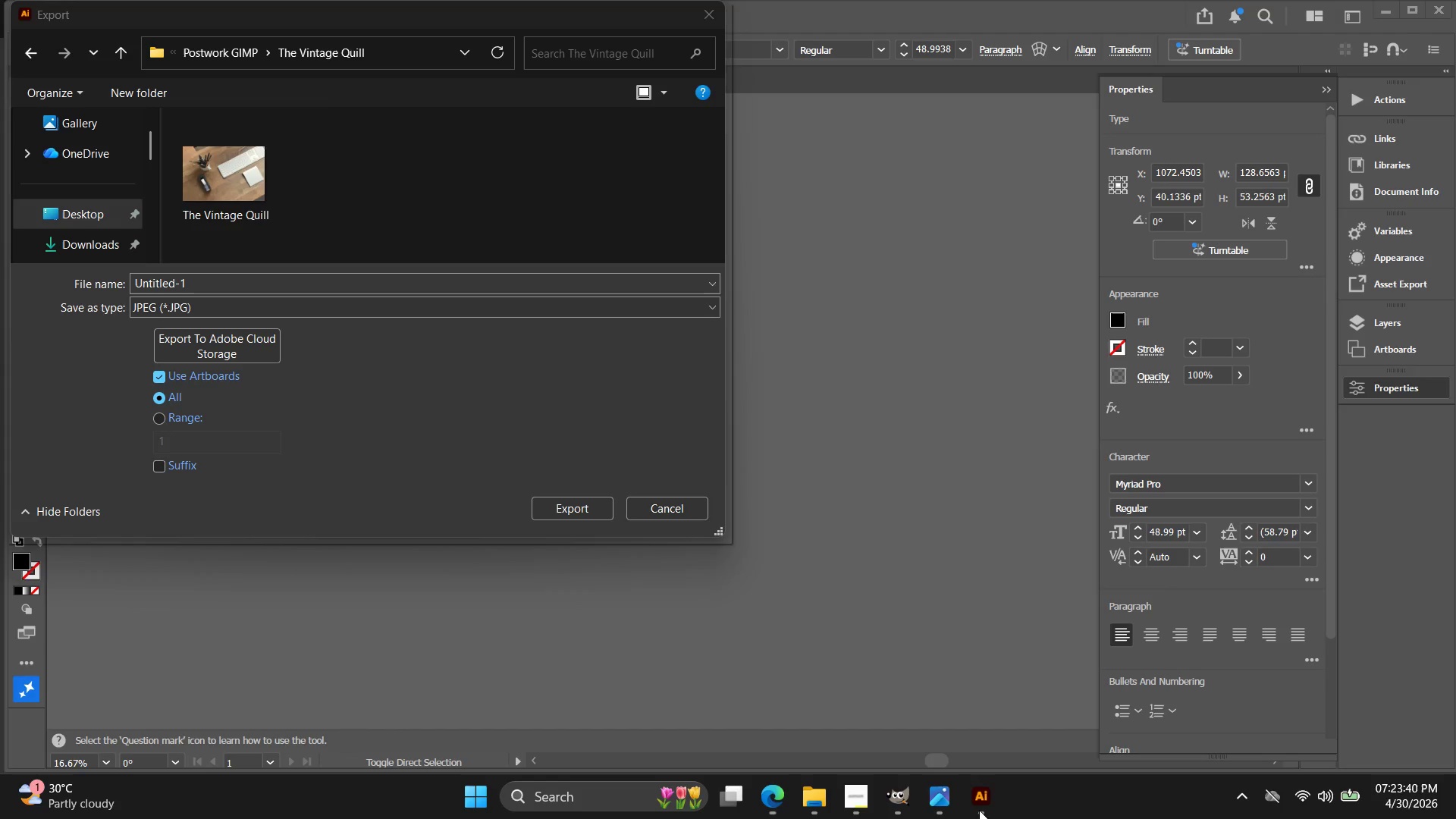 
key(Control+ControlLeft)
 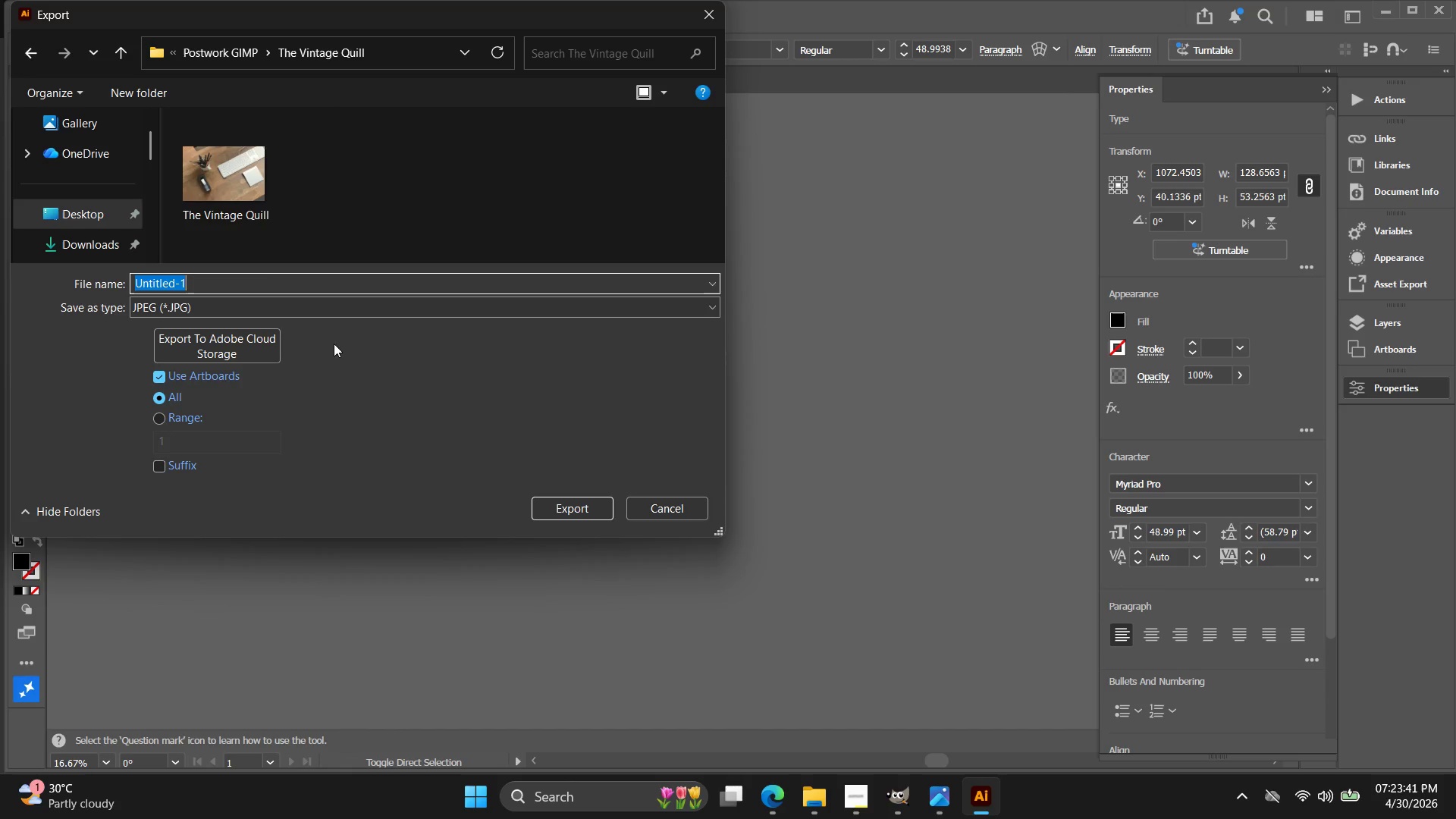 
key(Control+V)
 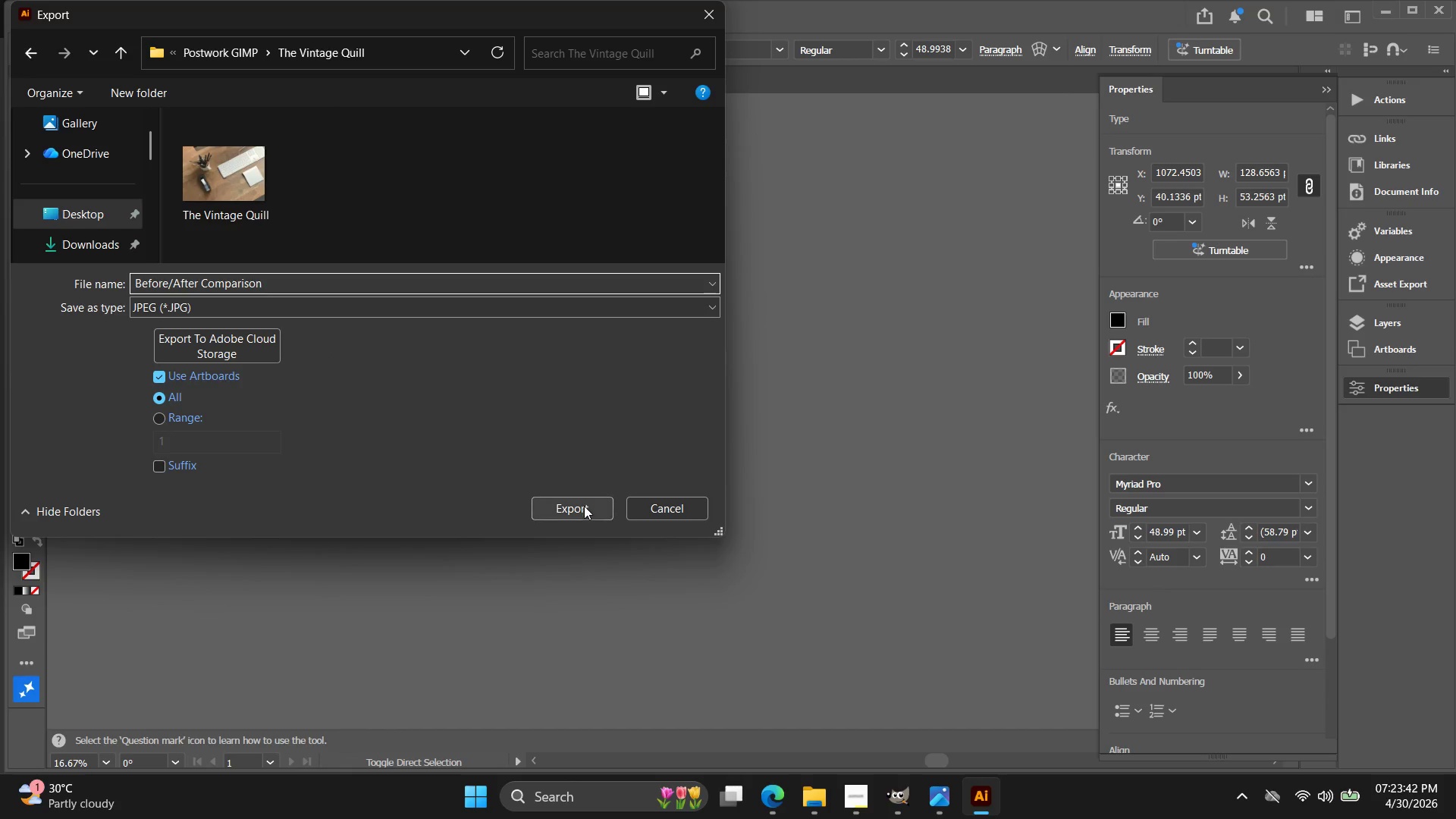 
left_click([584, 506])
 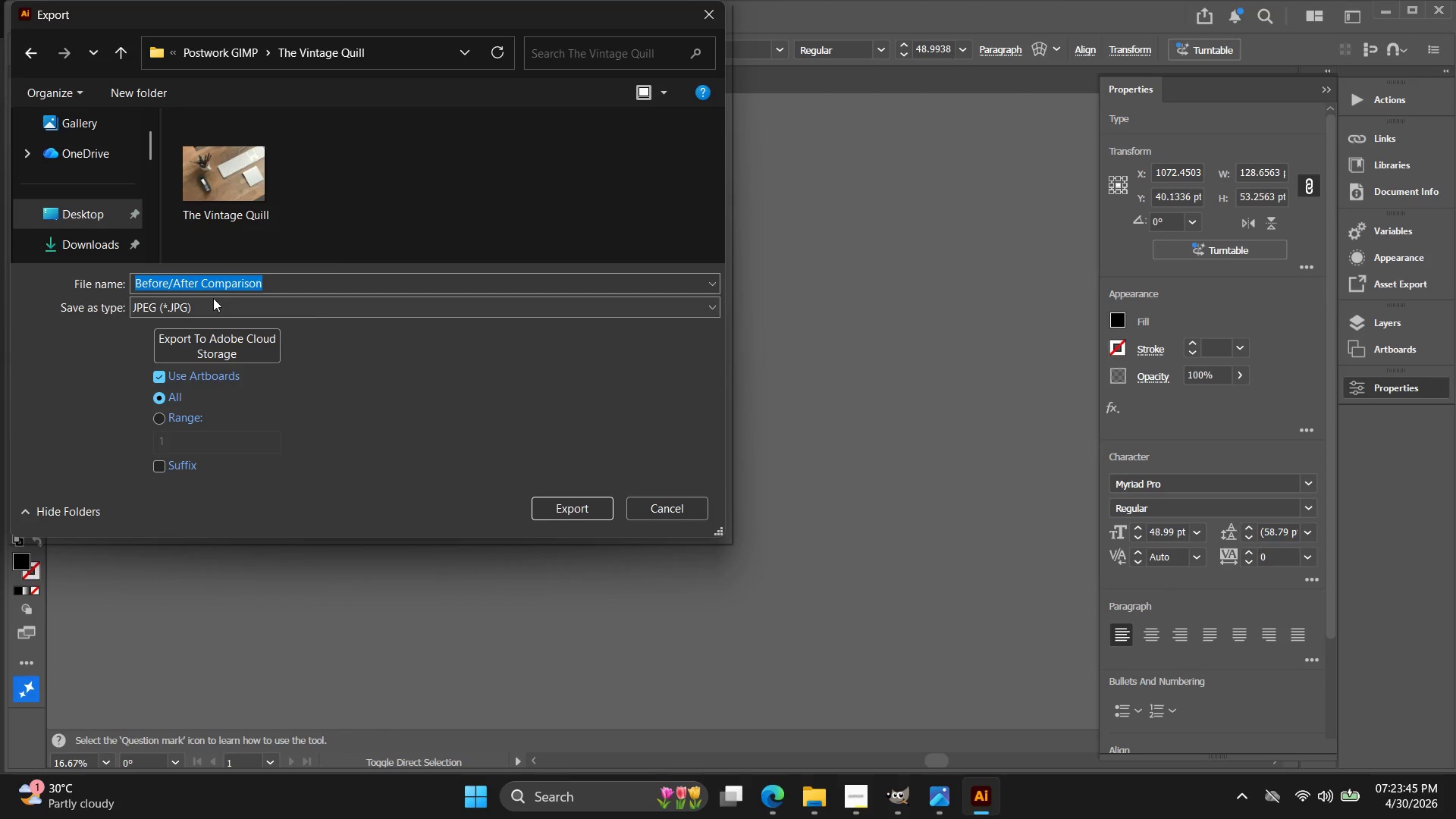 
left_click([174, 282])
 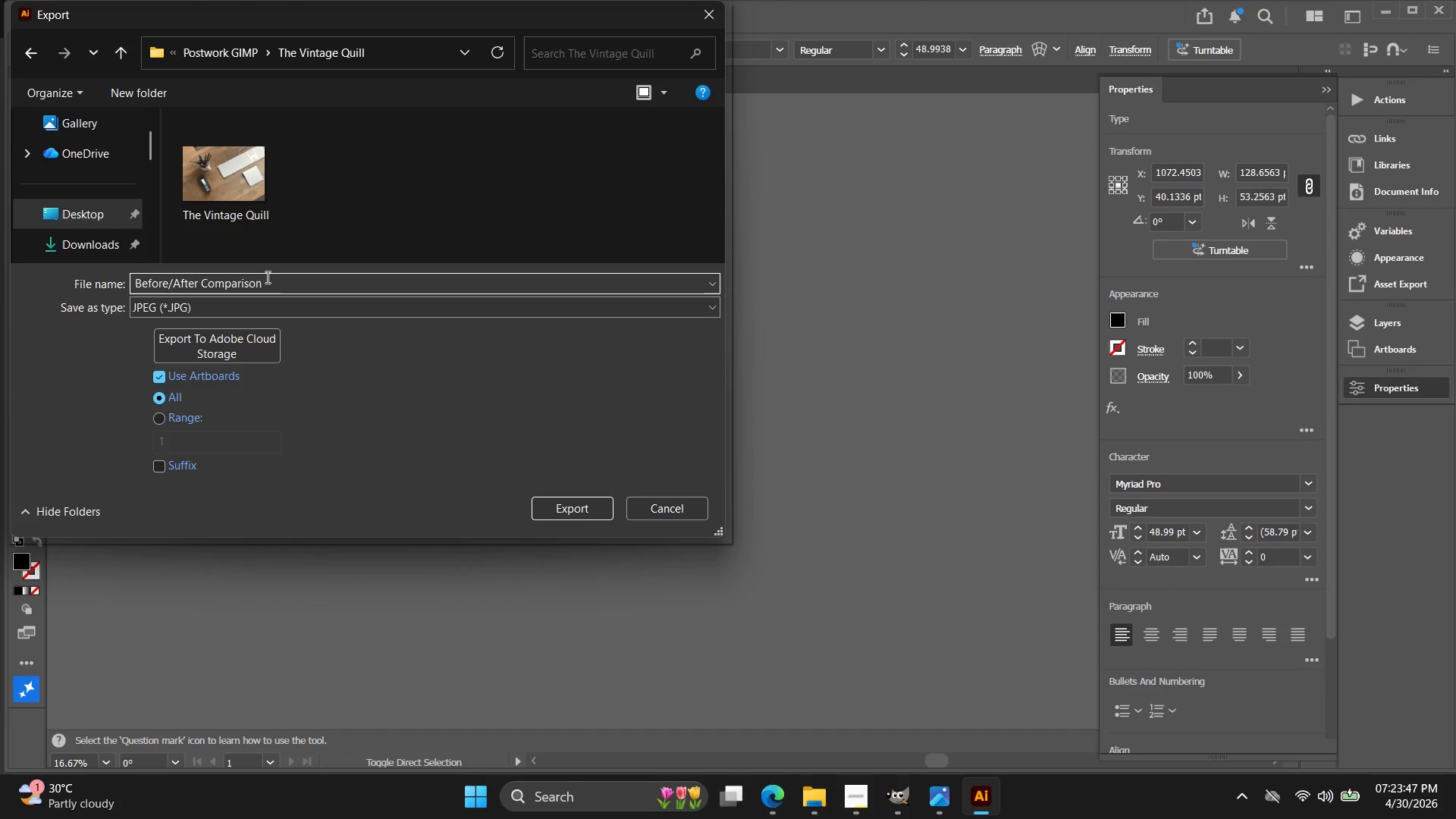 
key(Backspace)
 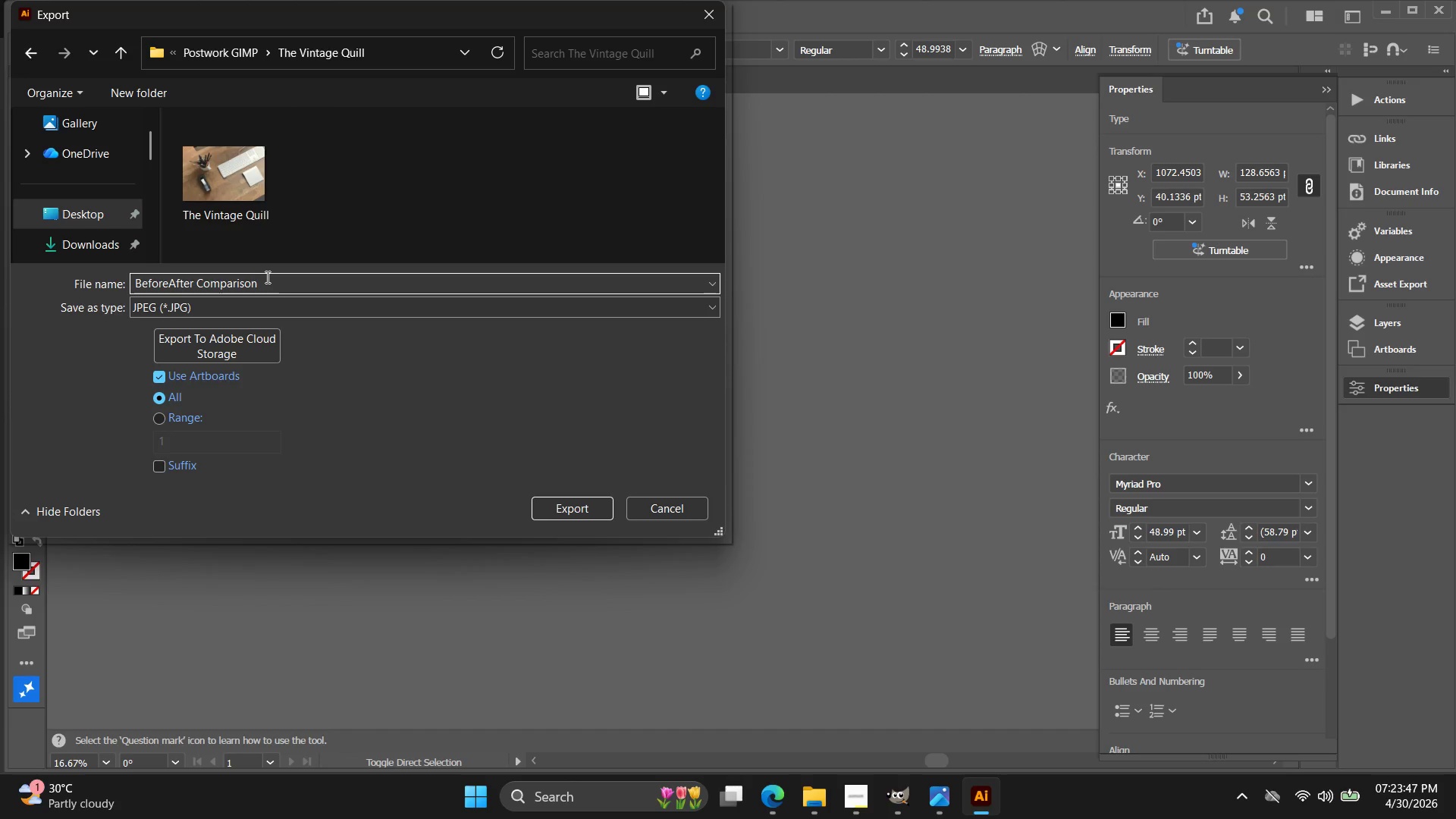 
key(Minus)
 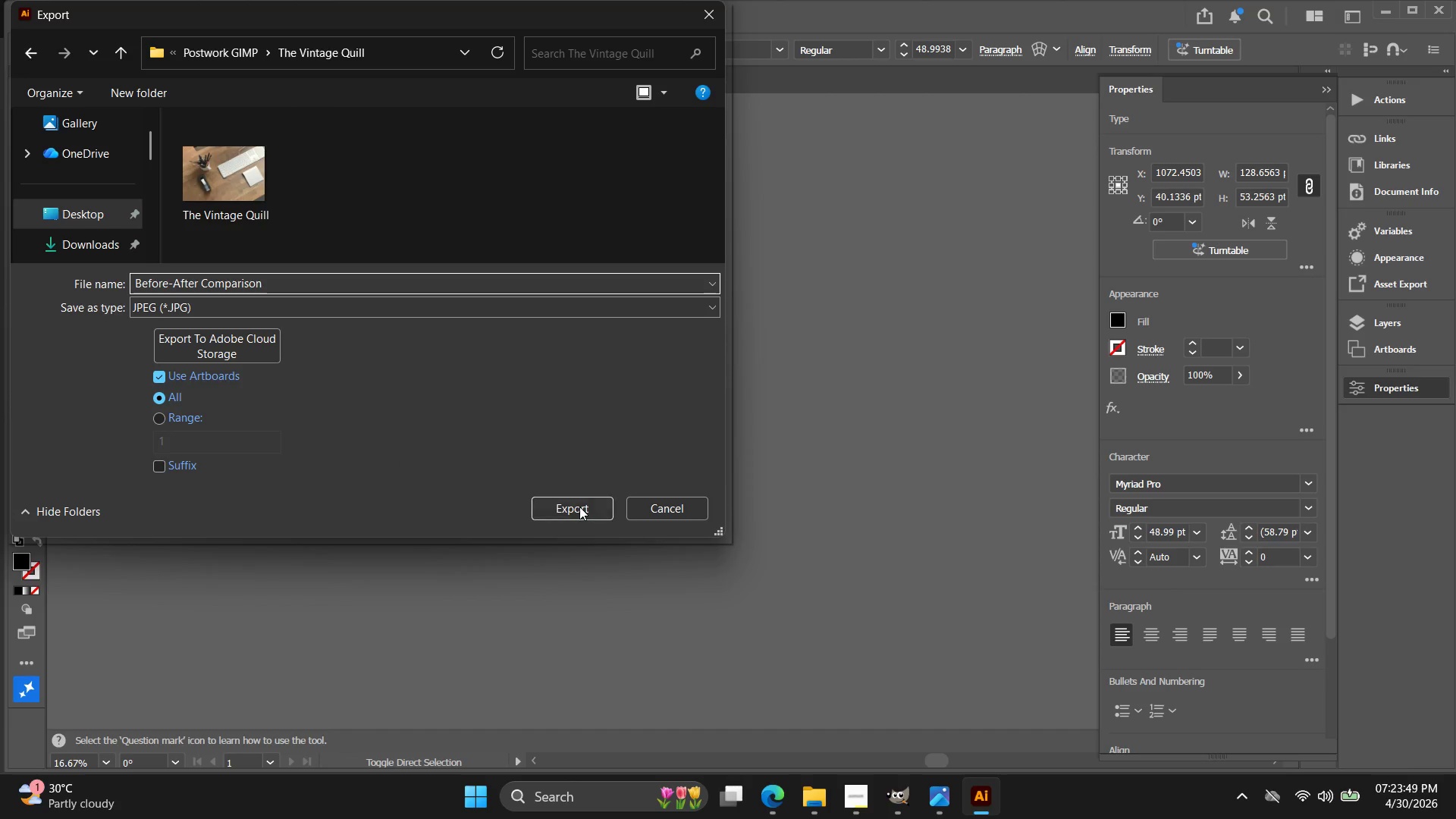 
left_click([585, 508])
 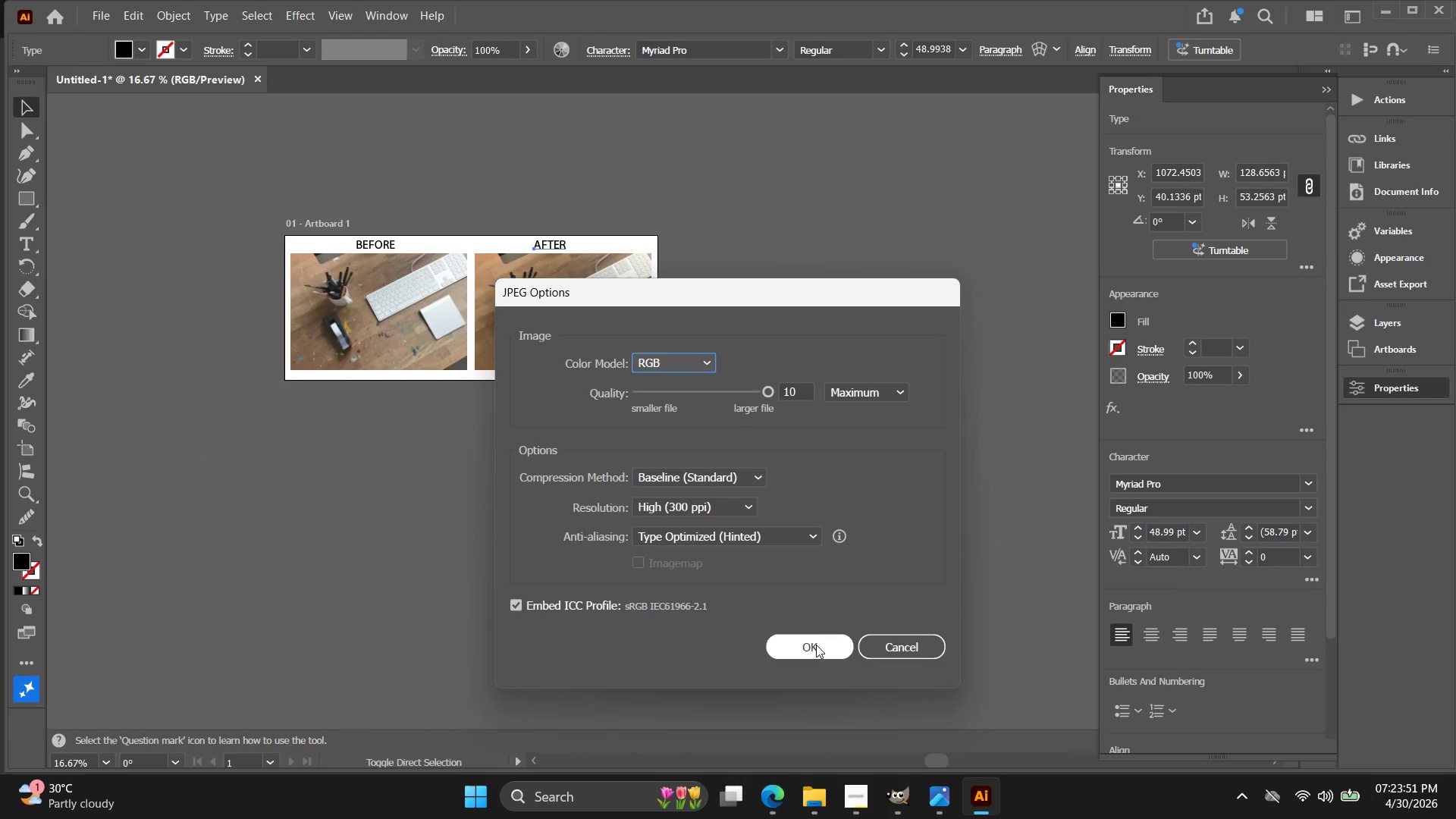 
left_click([817, 645])
 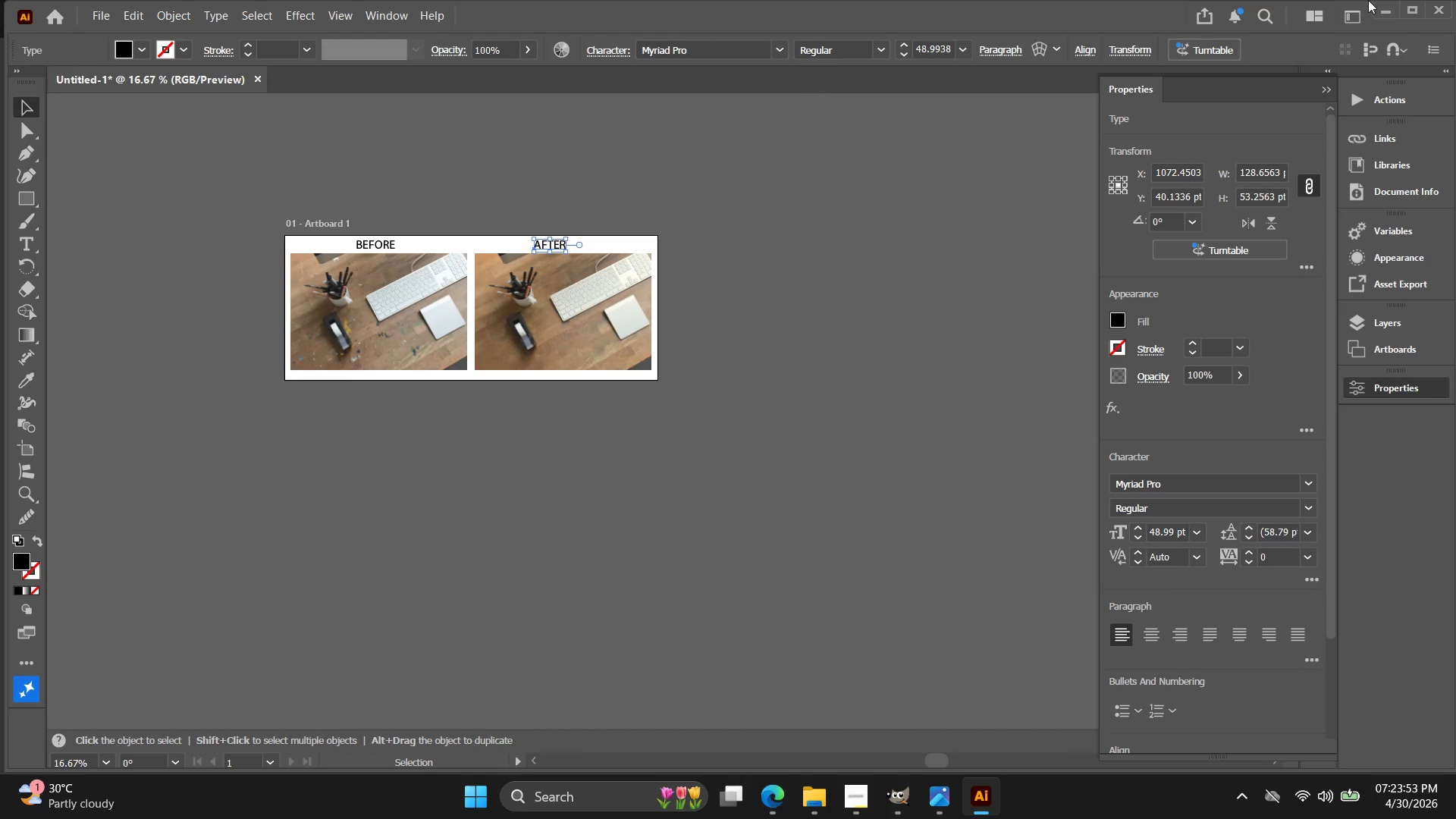 
left_click([1454, 9])
 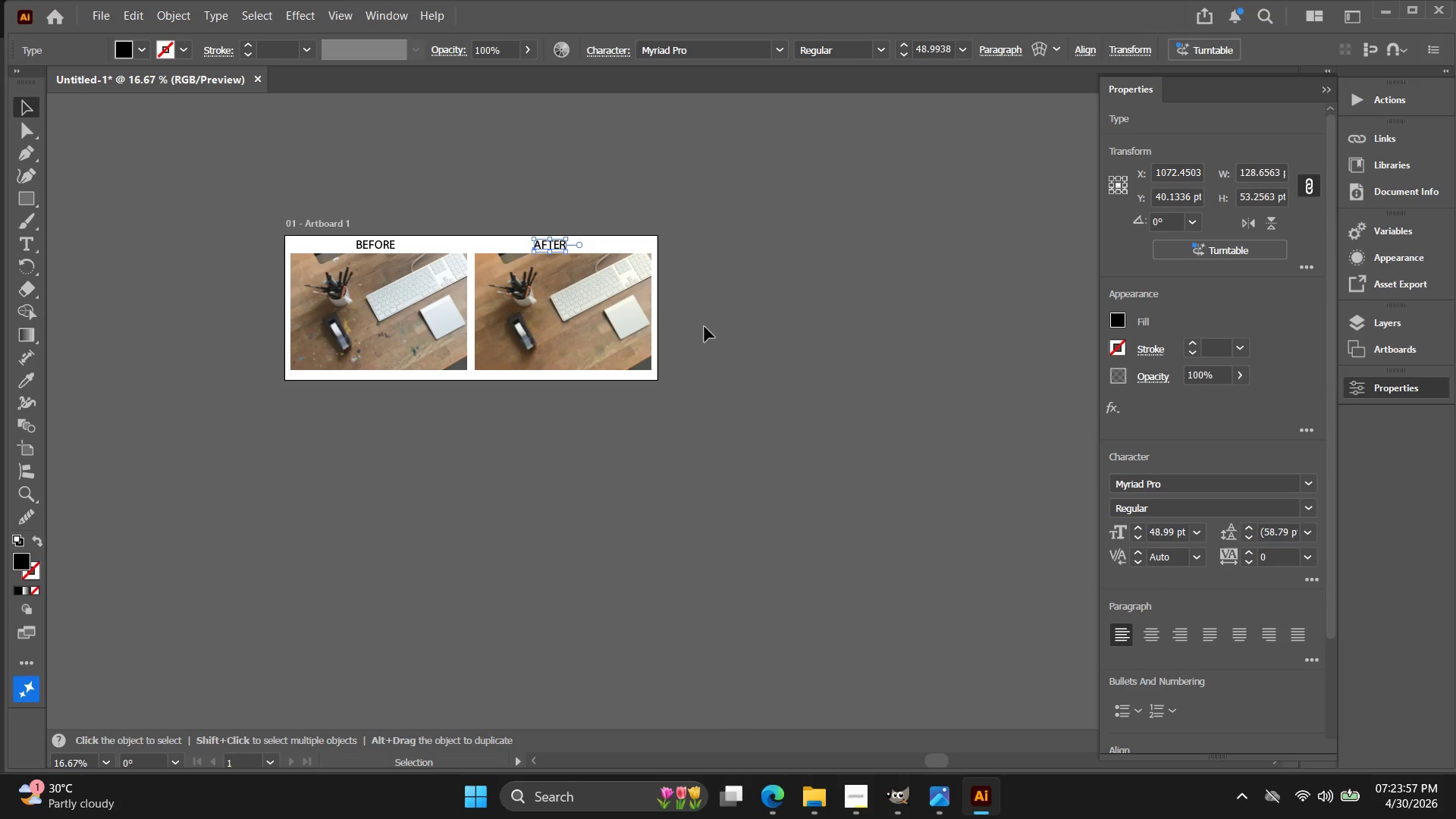 
left_click([1446, 8])
 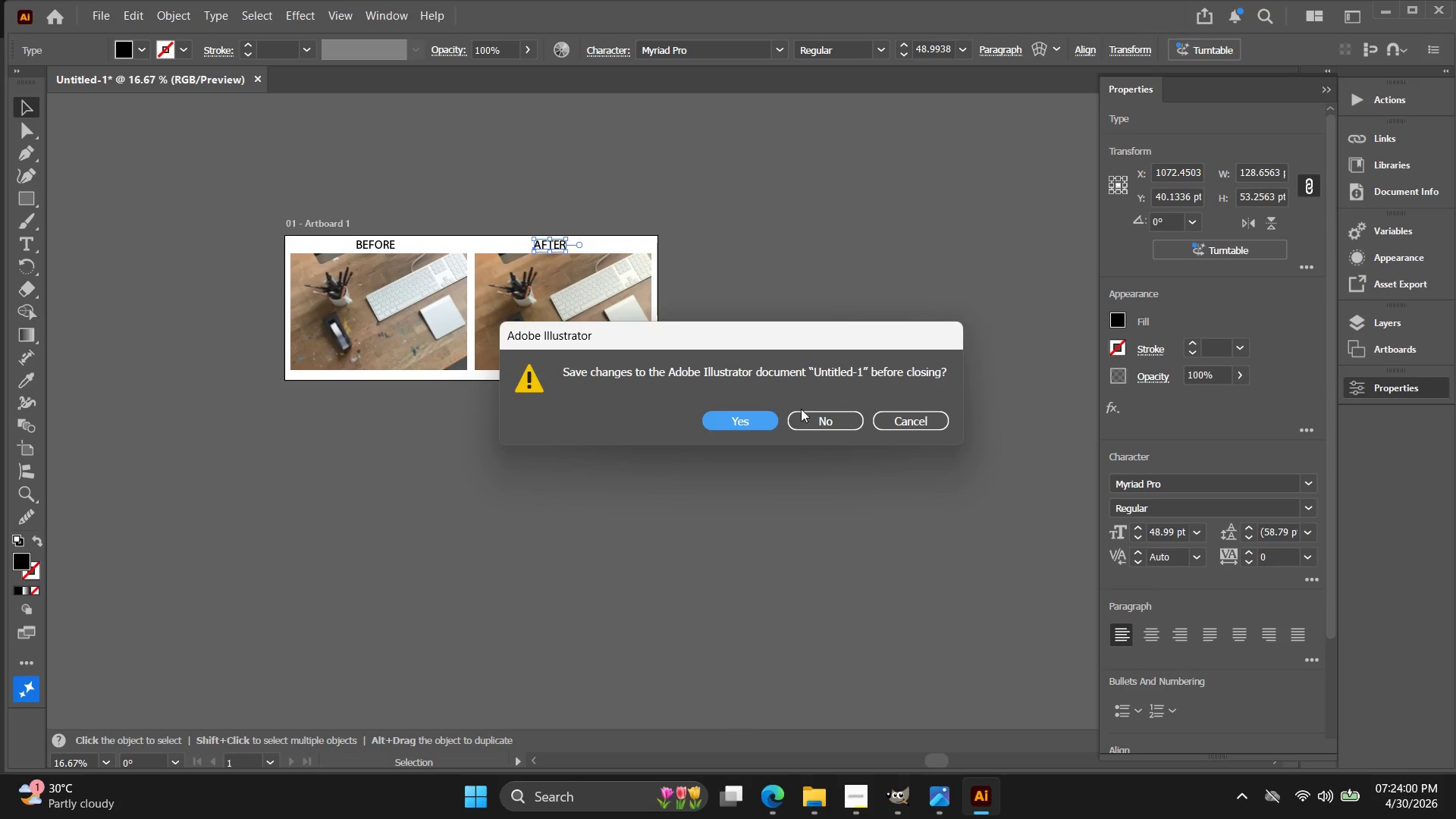 
left_click([830, 420])
 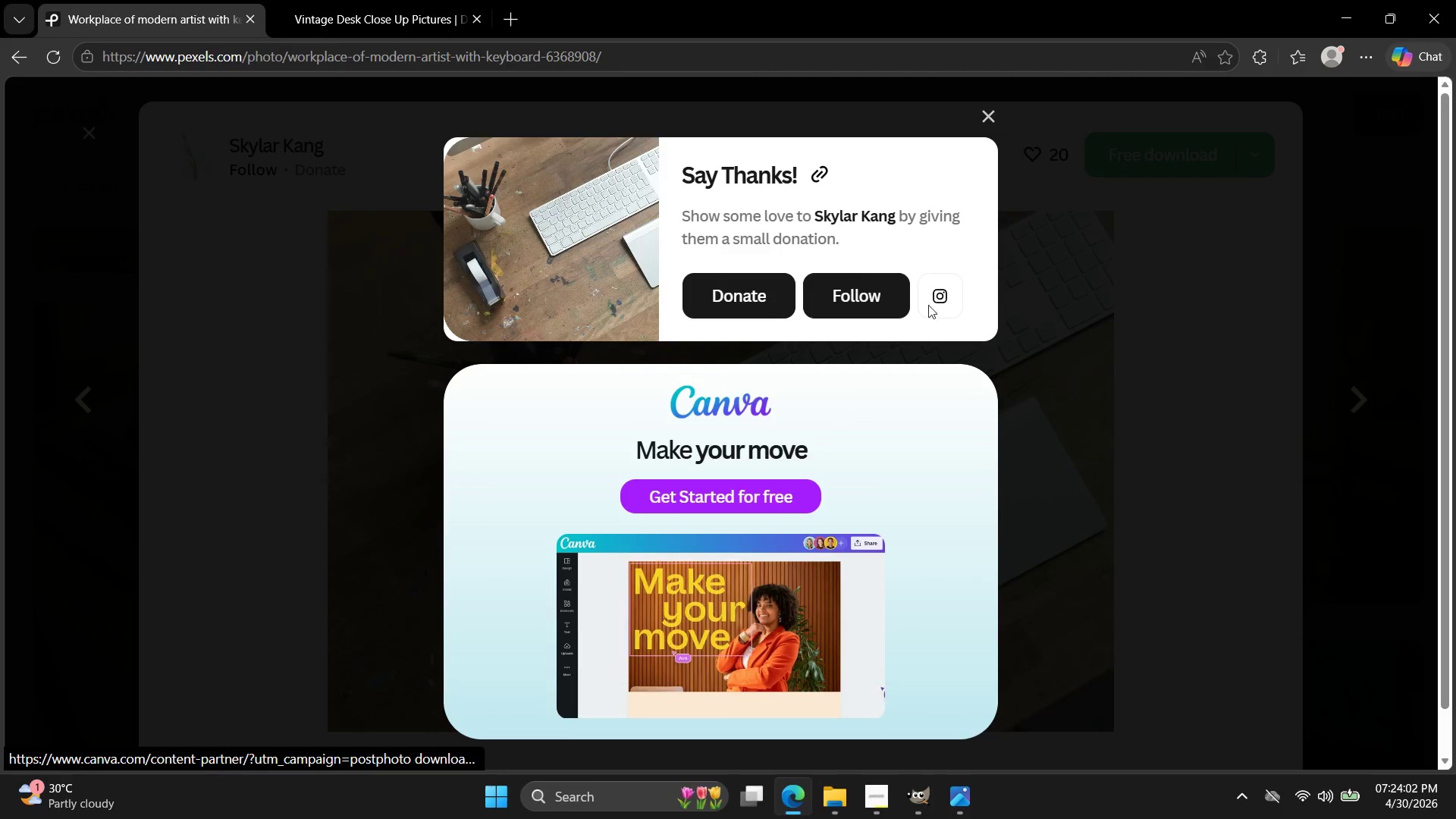 
left_click([988, 120])
 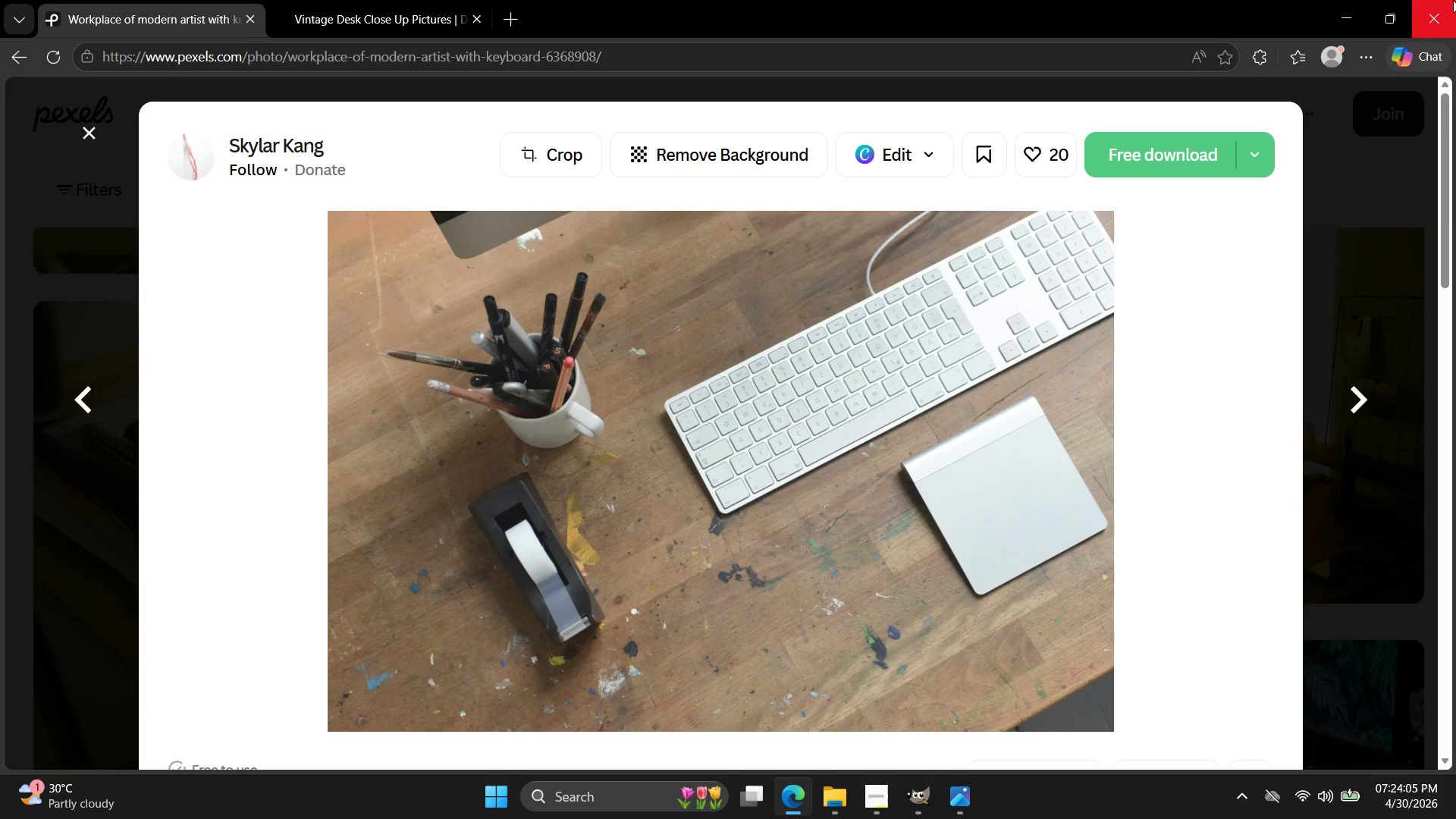 
left_click([1453, 0])